 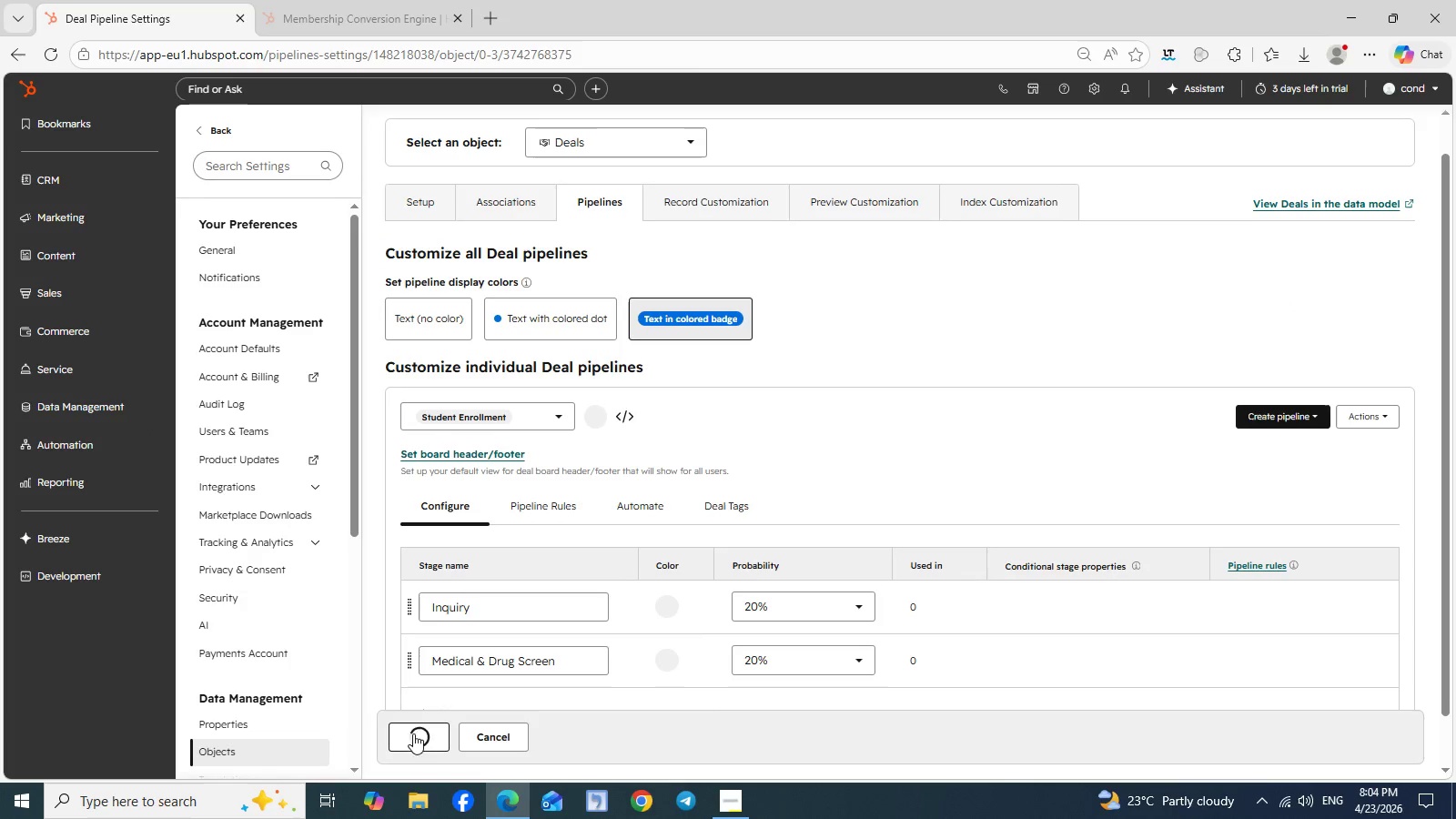 
left_click([450, 713])
 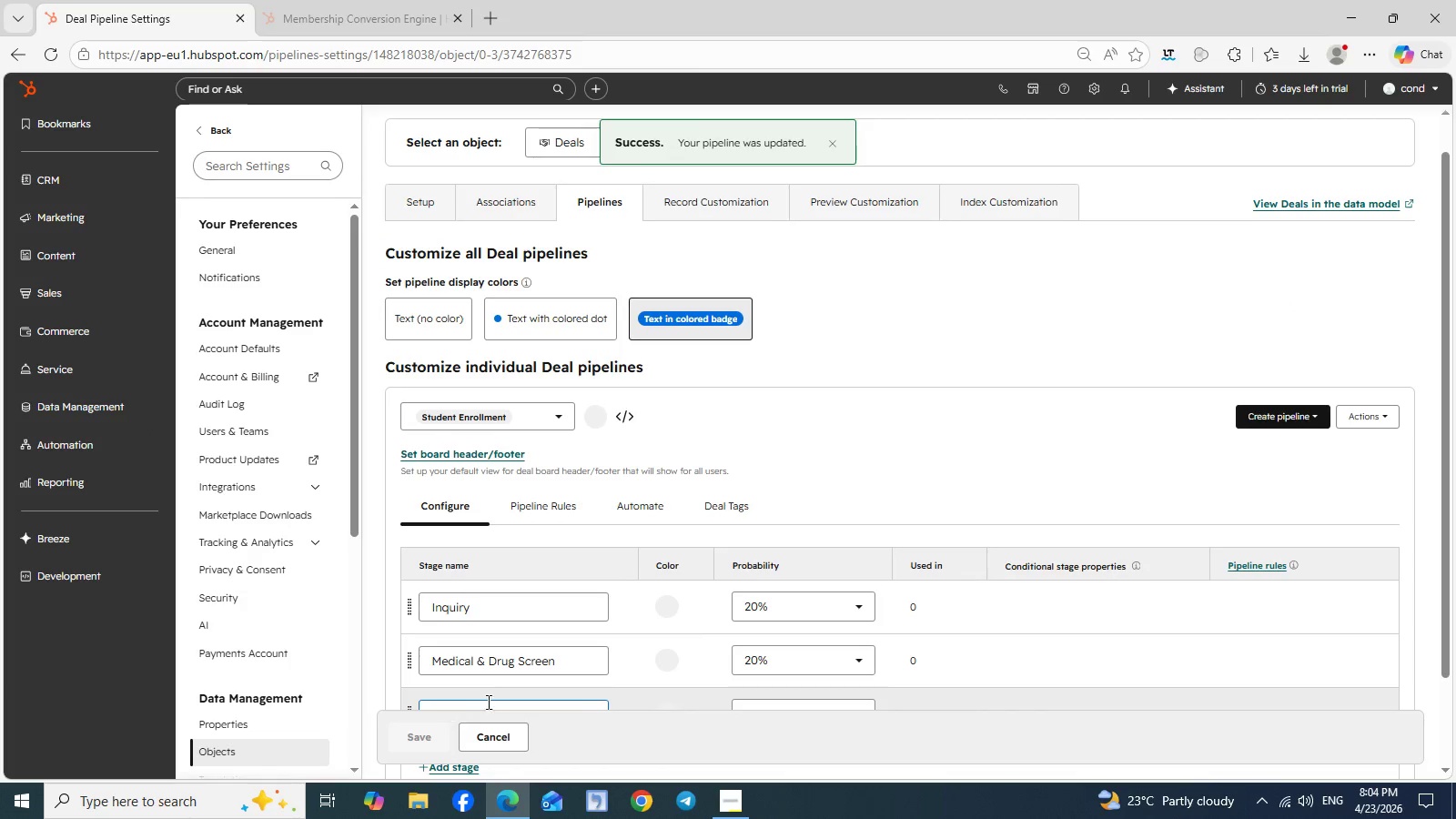 
scroll: coordinate [487, 702], scroll_direction: down, amount: 3.0
 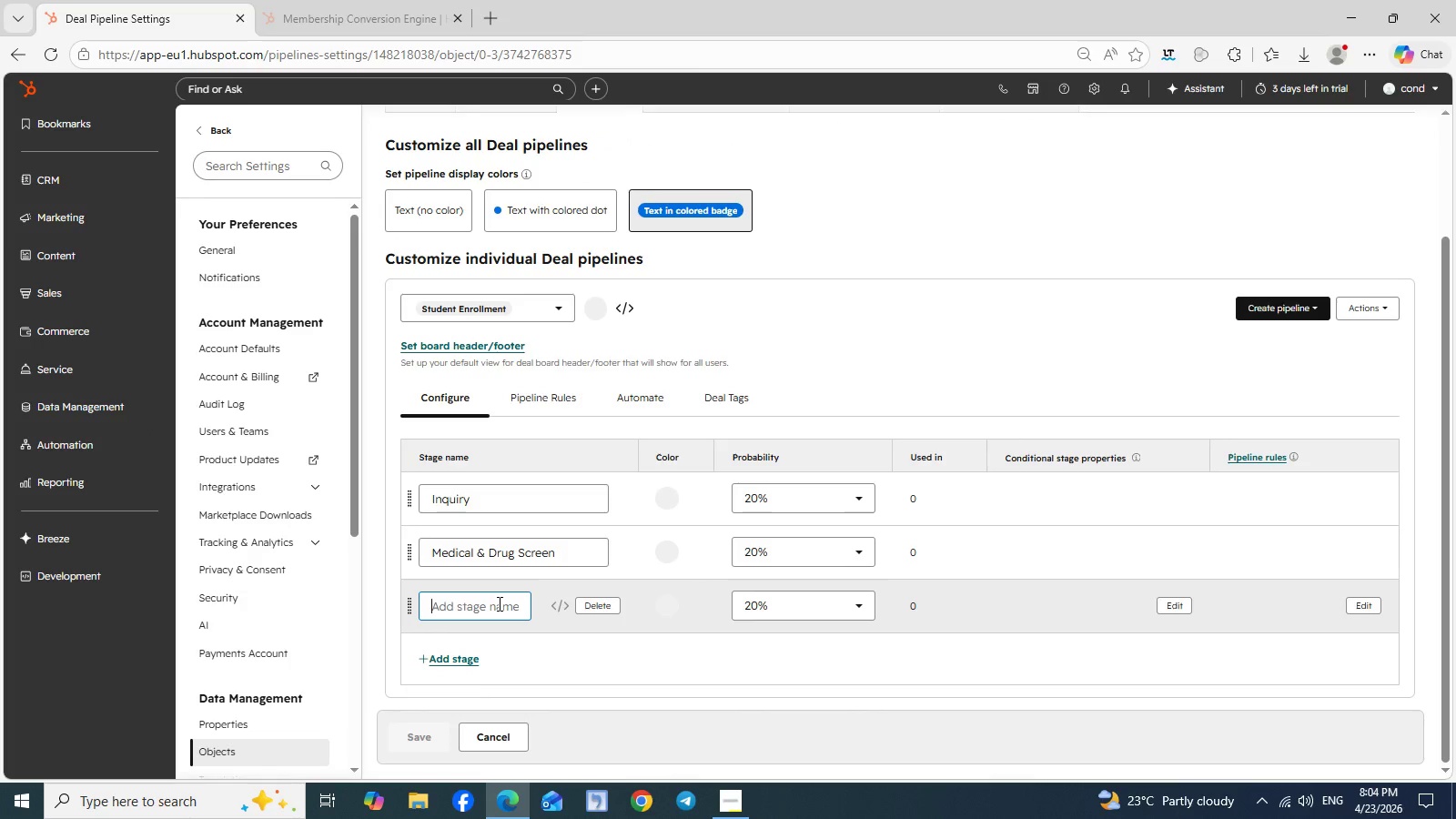 
type(Permit Obtained)
 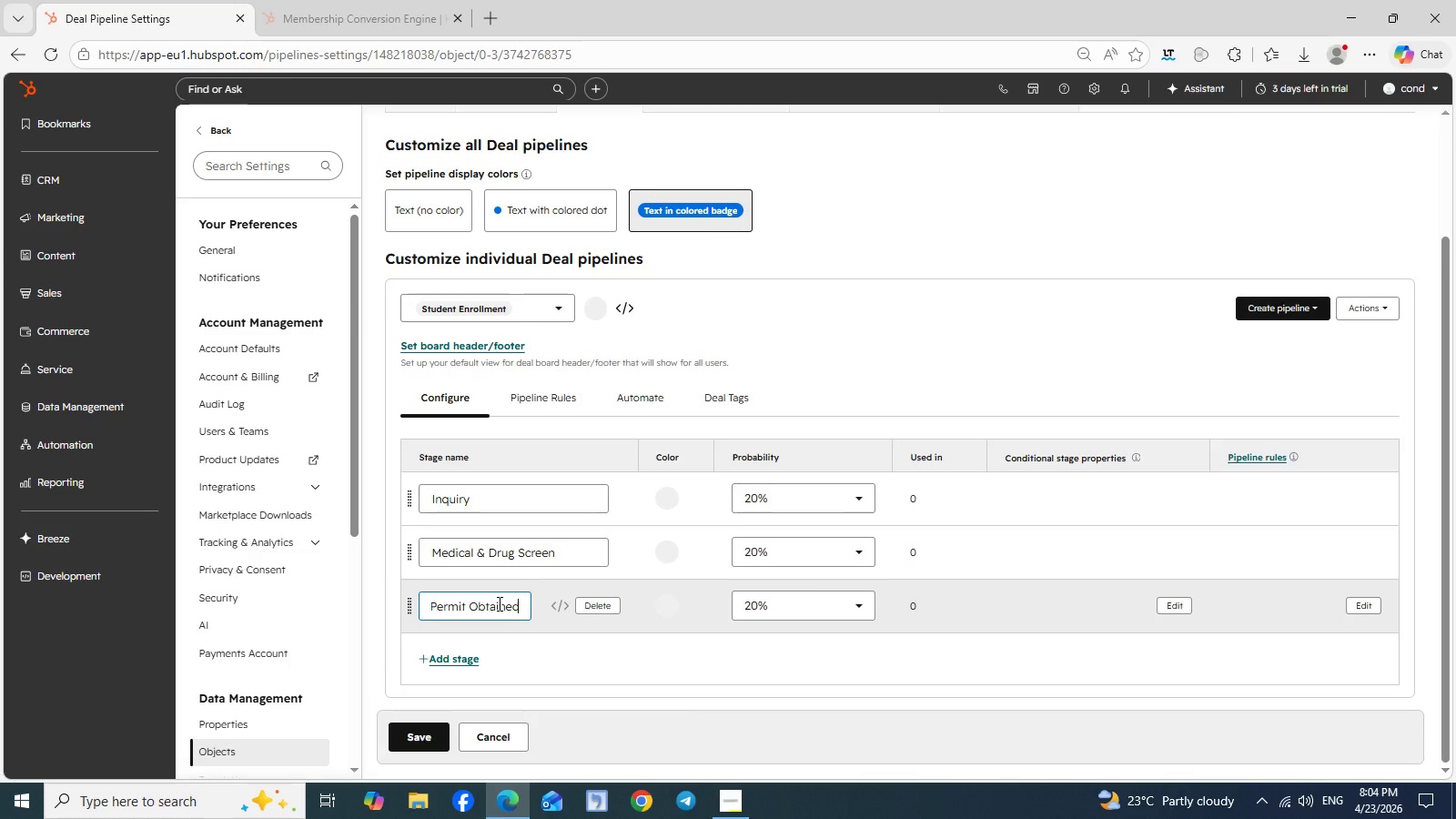 
wait(6.62)
 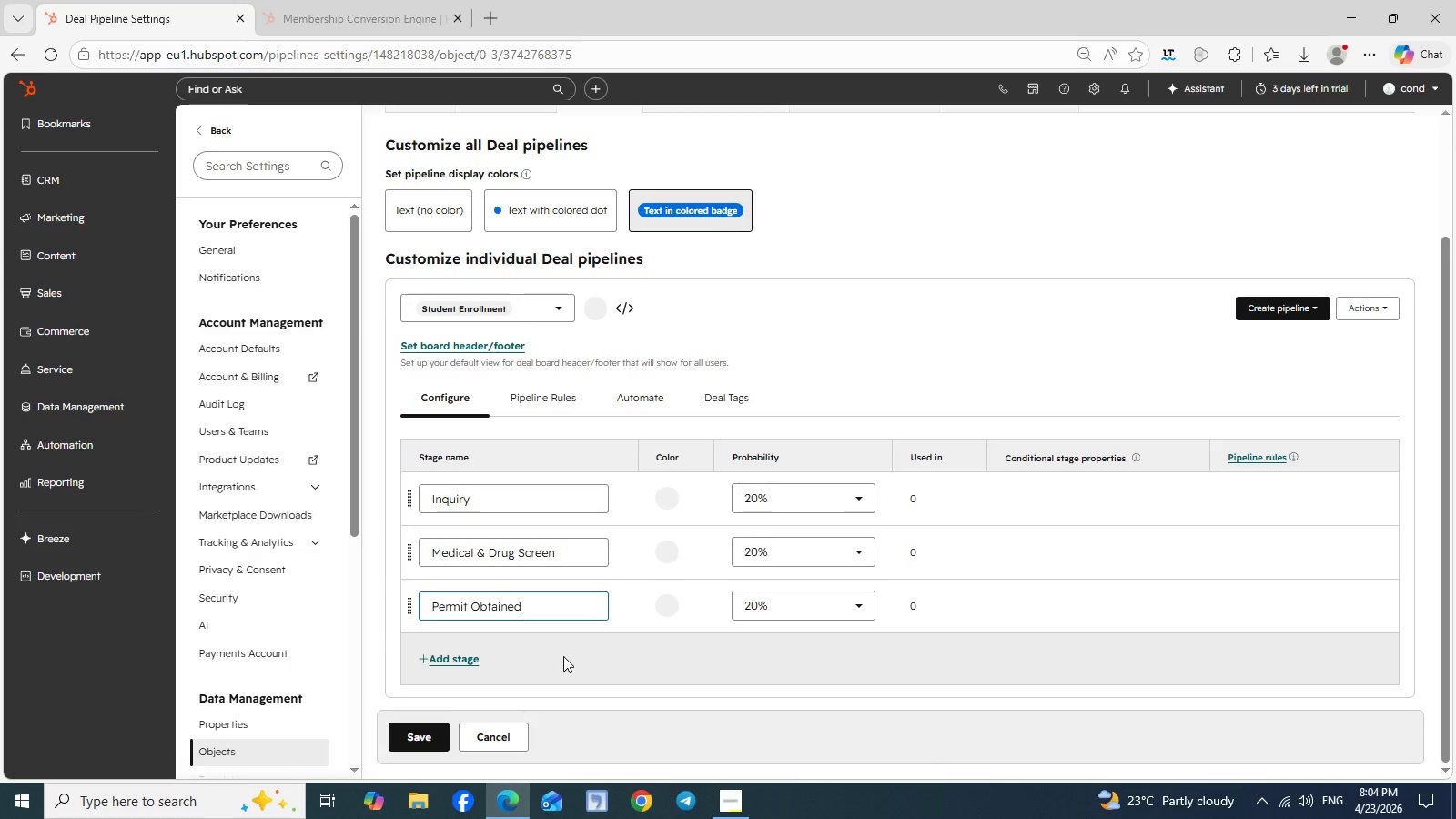 
left_click([733, 803])